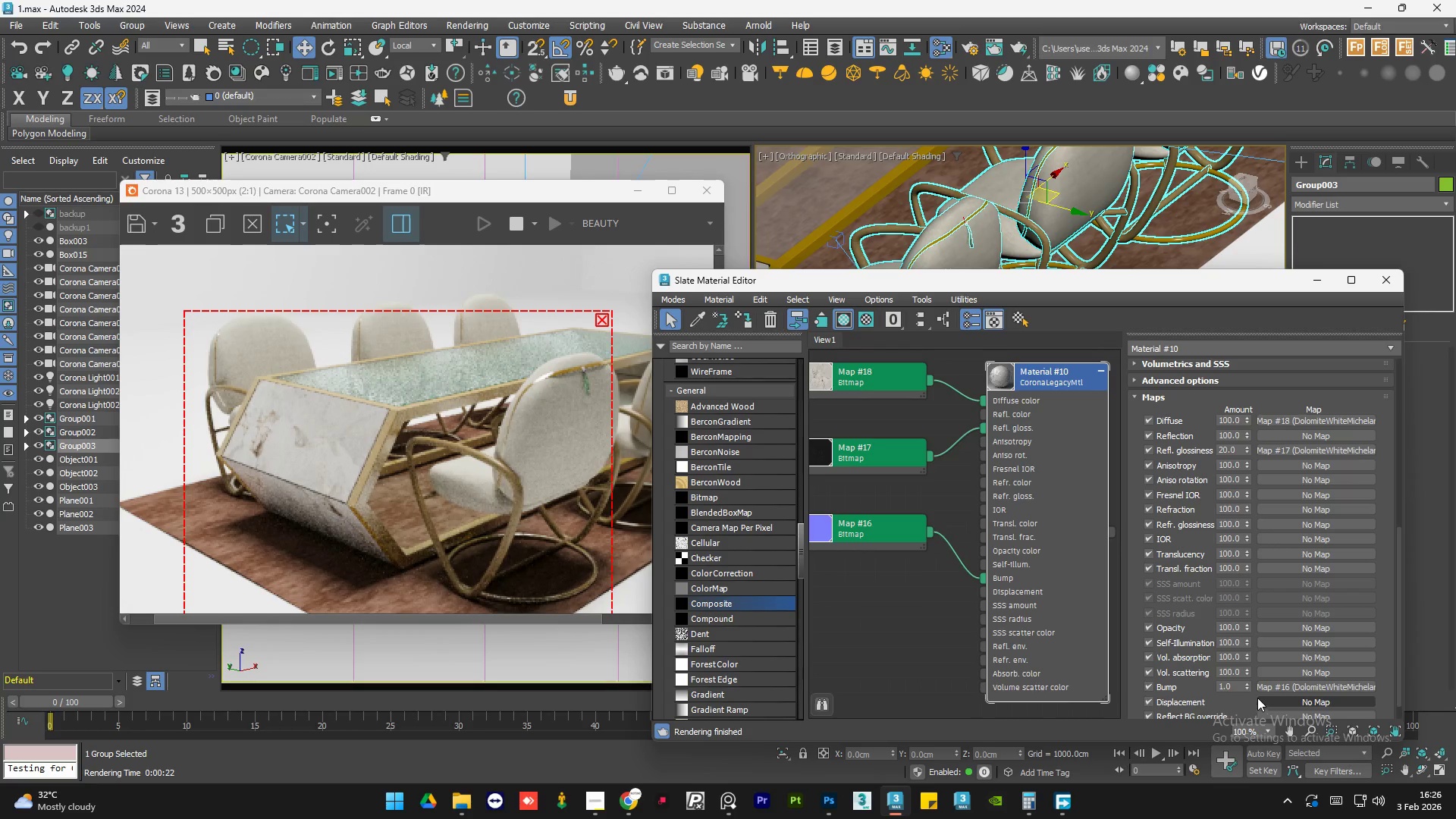 
double_click([1235, 686])
 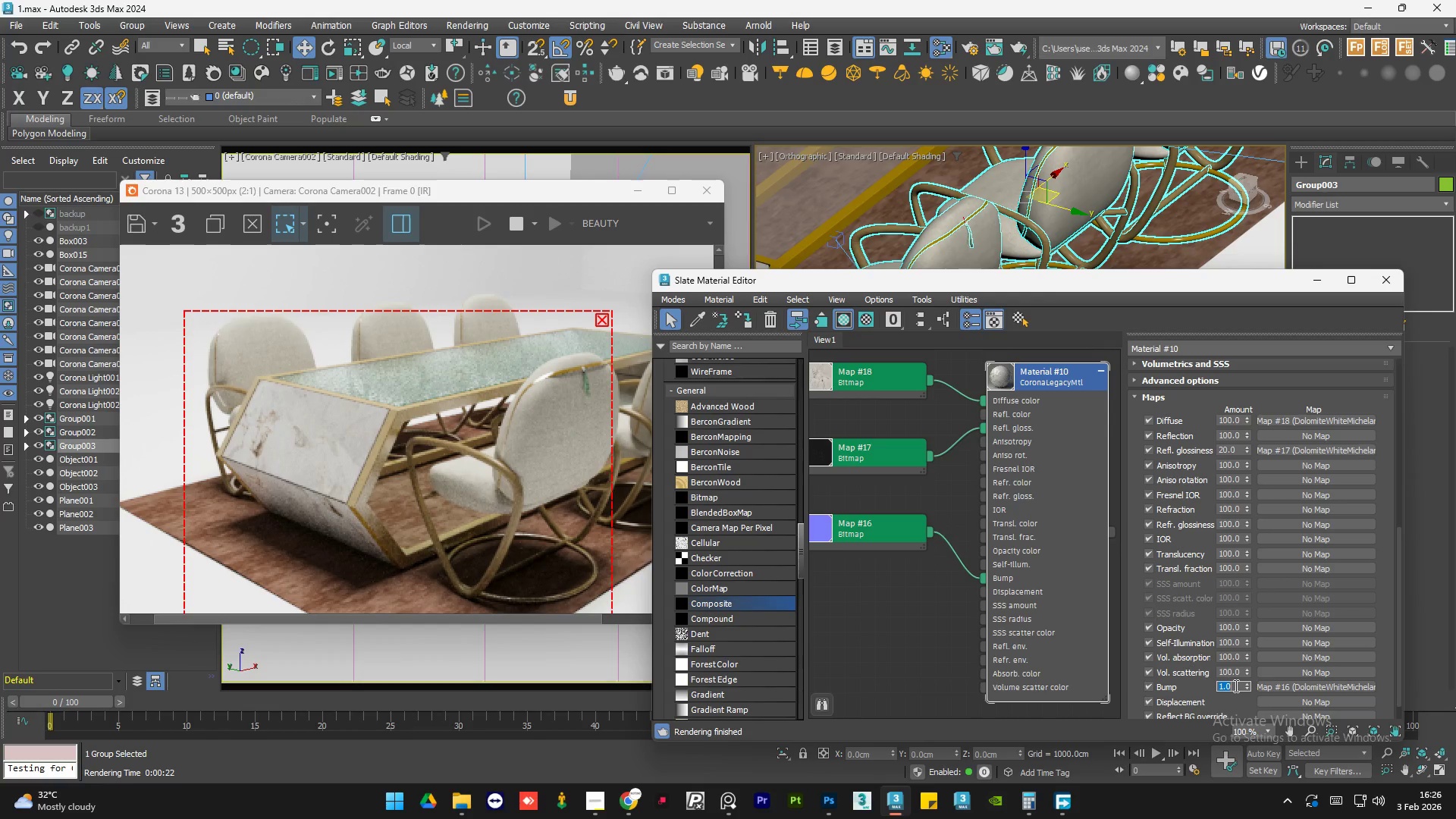 
key(NumpadDecimal)
 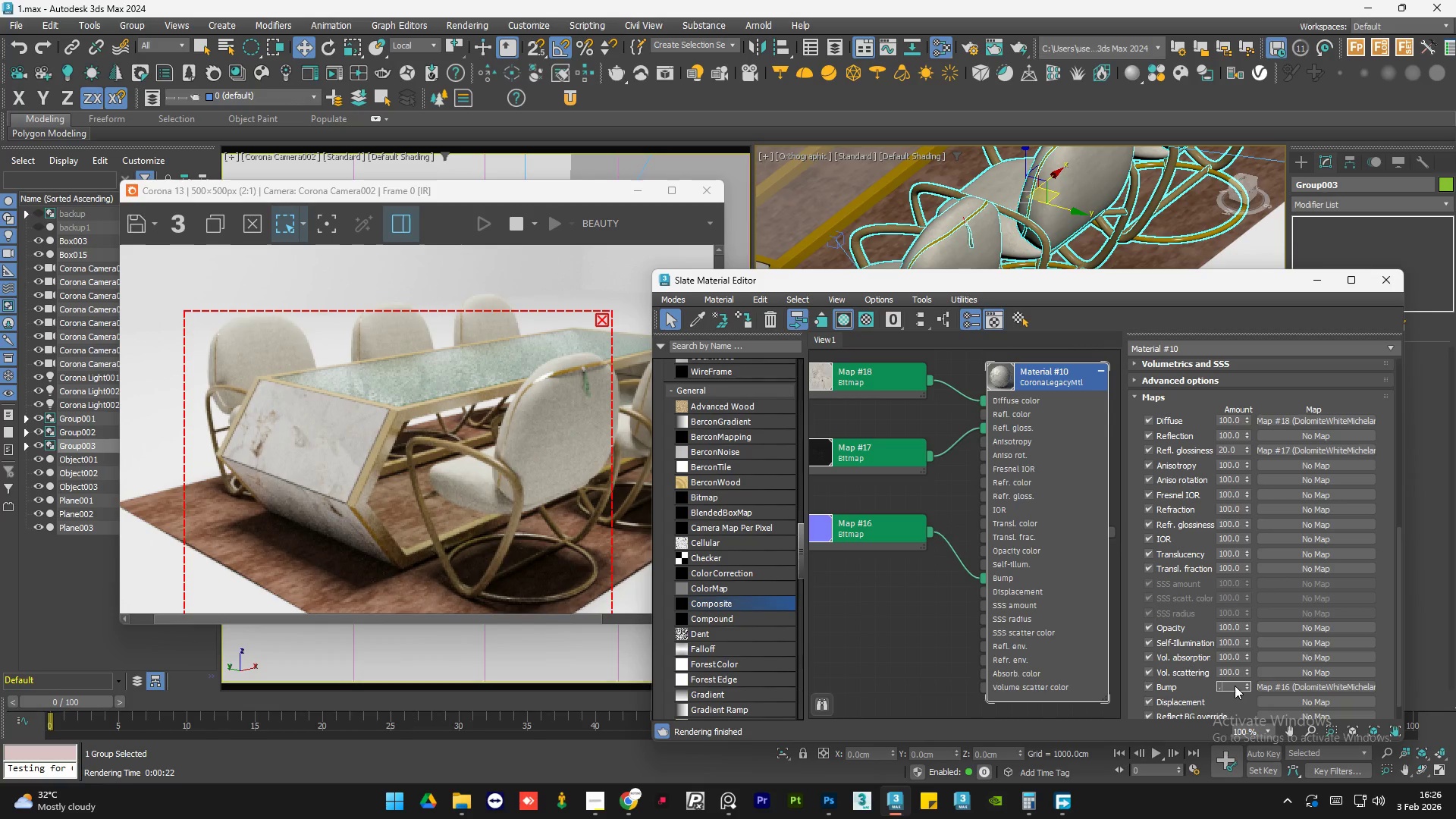 
key(Numpad2)
 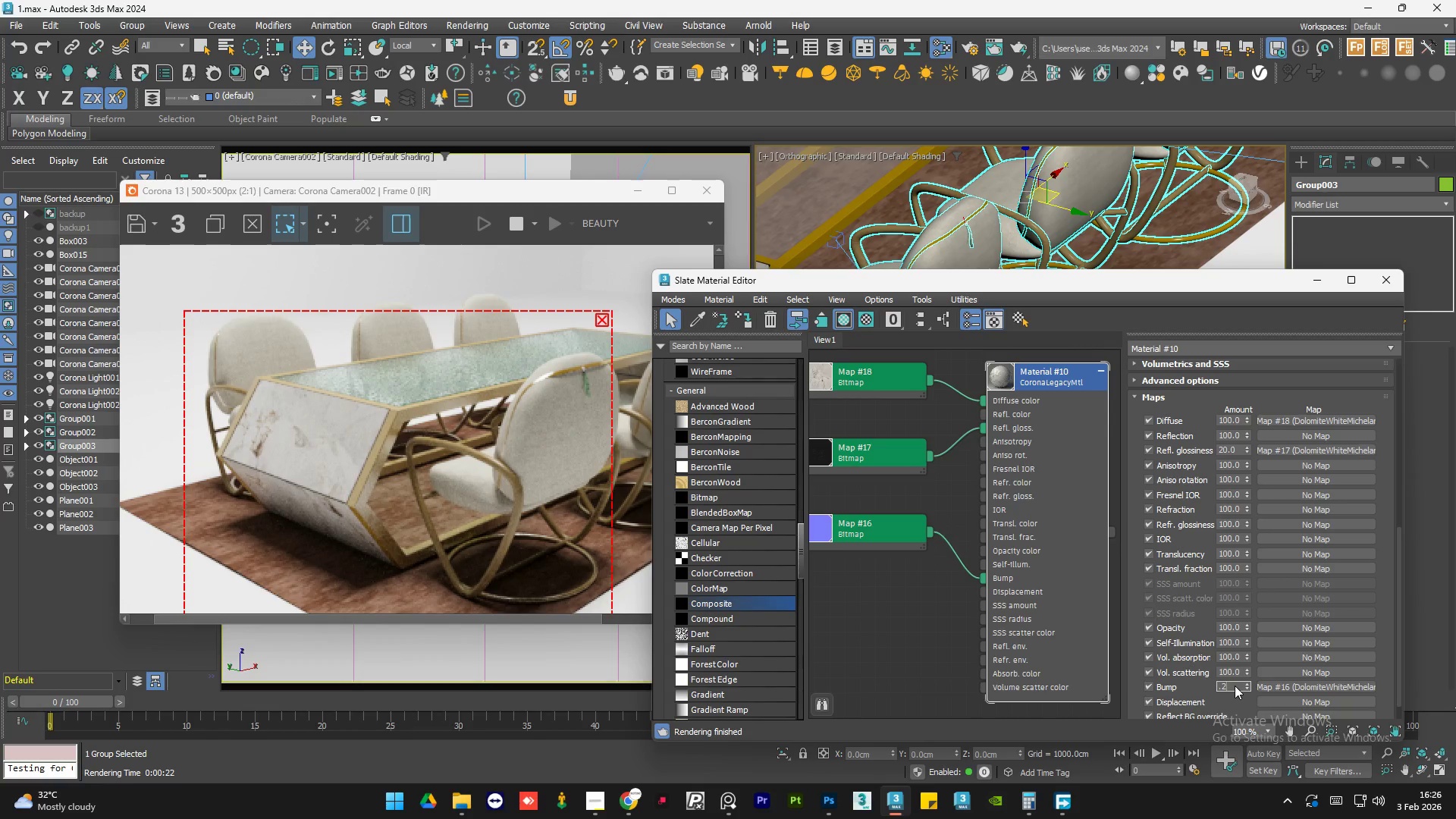 
key(NumpadEnter)
 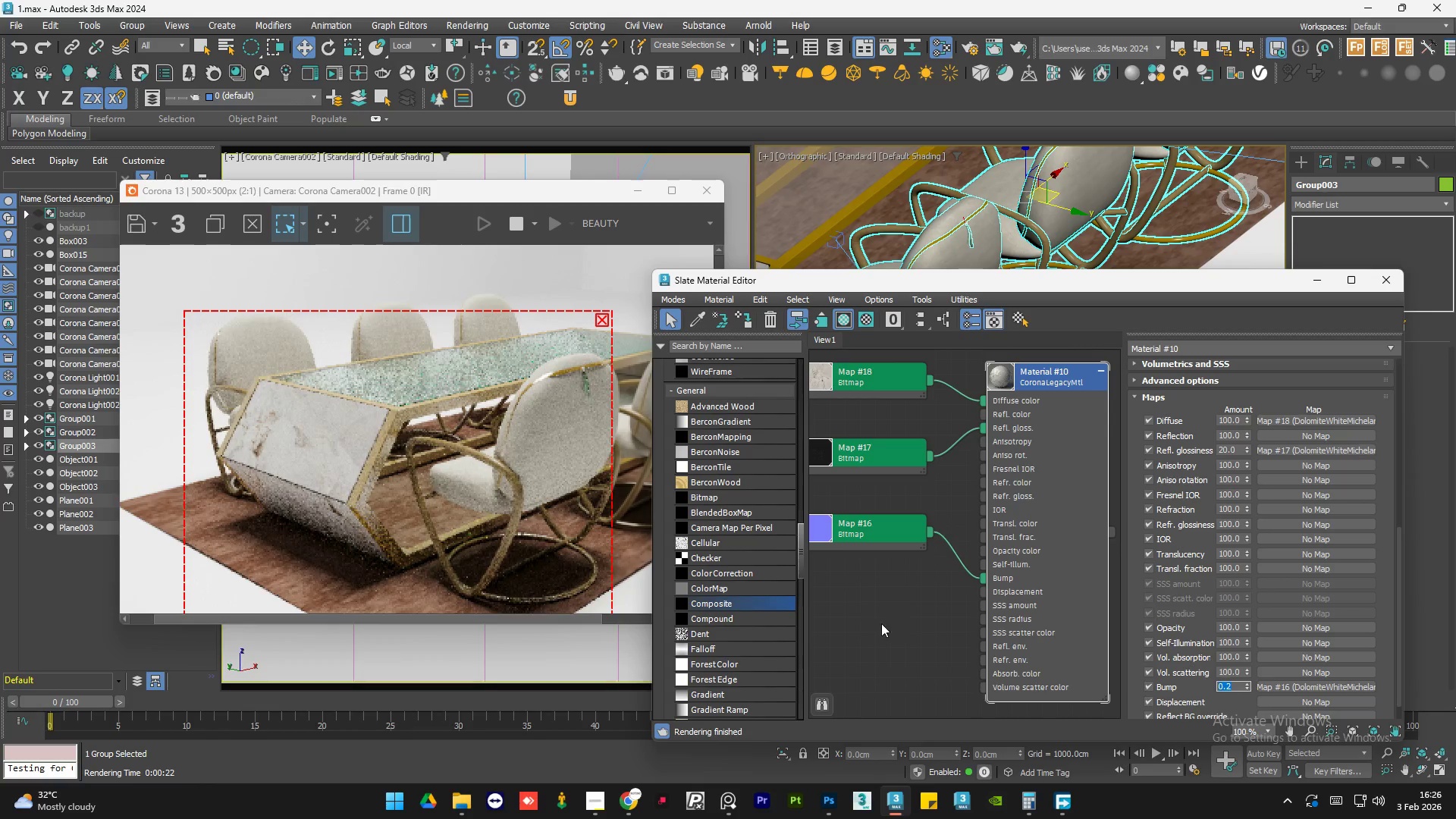 
double_click([881, 623])
 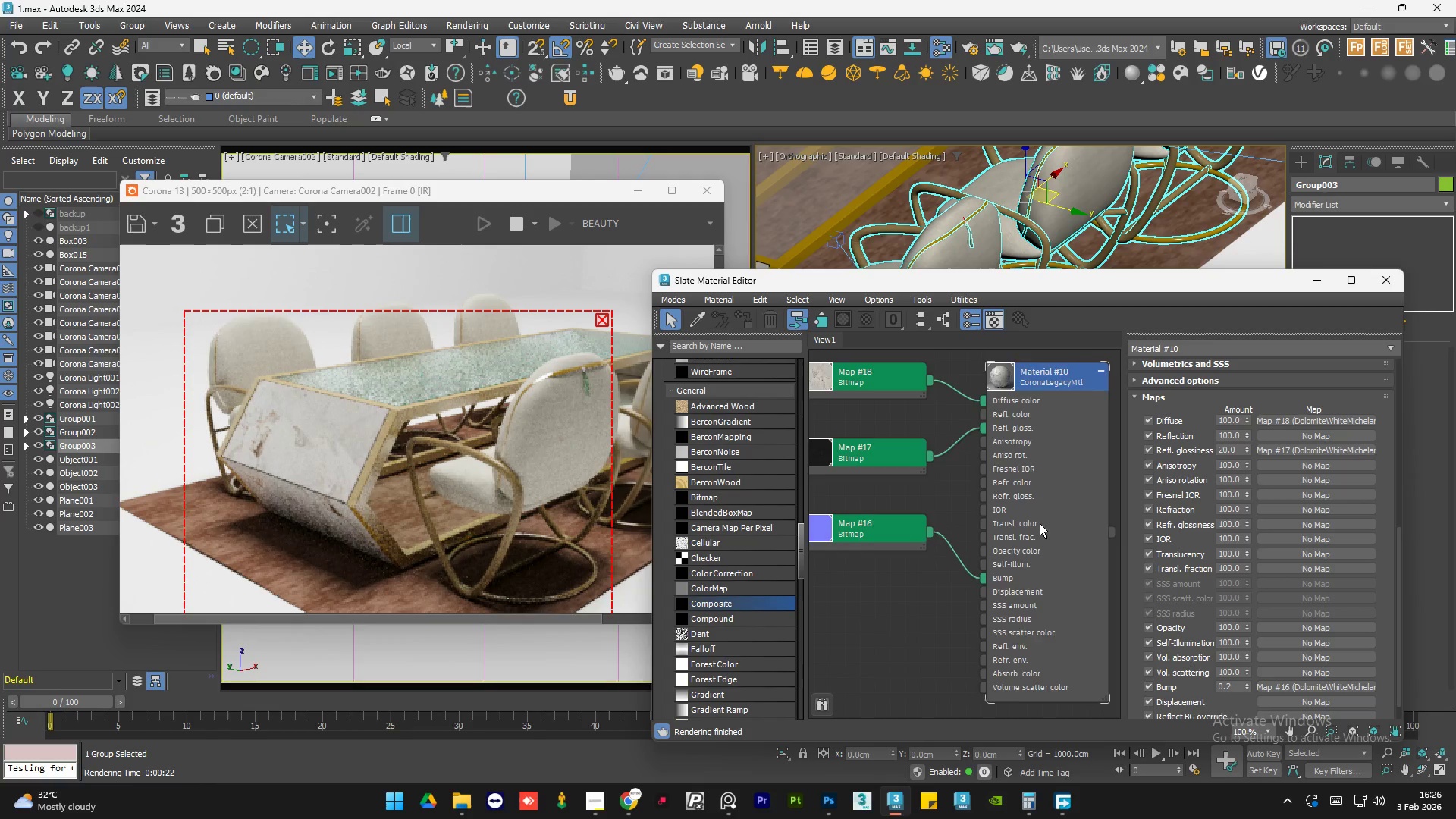 
scroll: coordinate [1008, 563], scroll_direction: down, amount: 7.0
 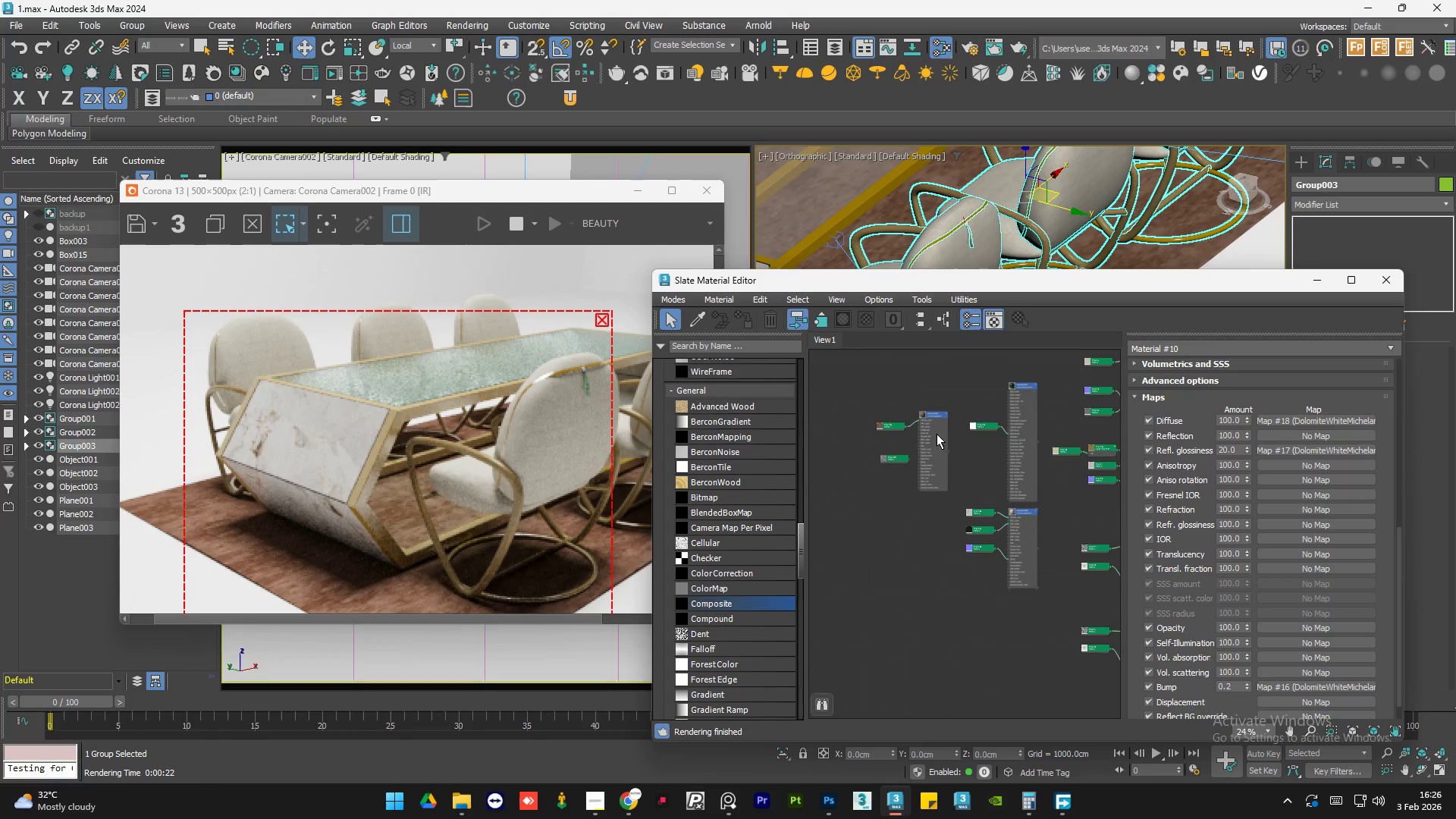 
double_click([973, 505])
 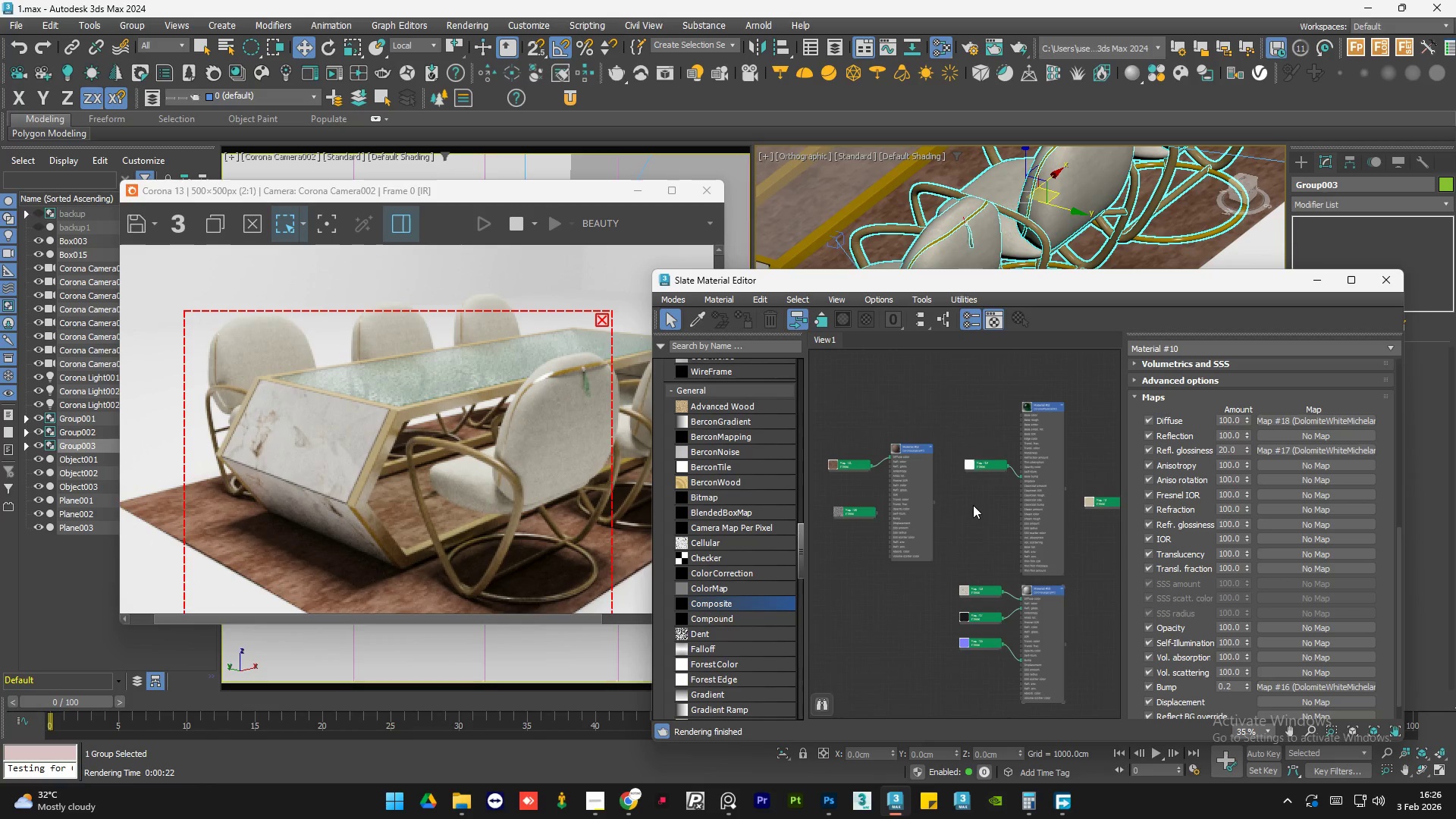 
scroll: coordinate [1048, 434], scroll_direction: up, amount: 1.0
 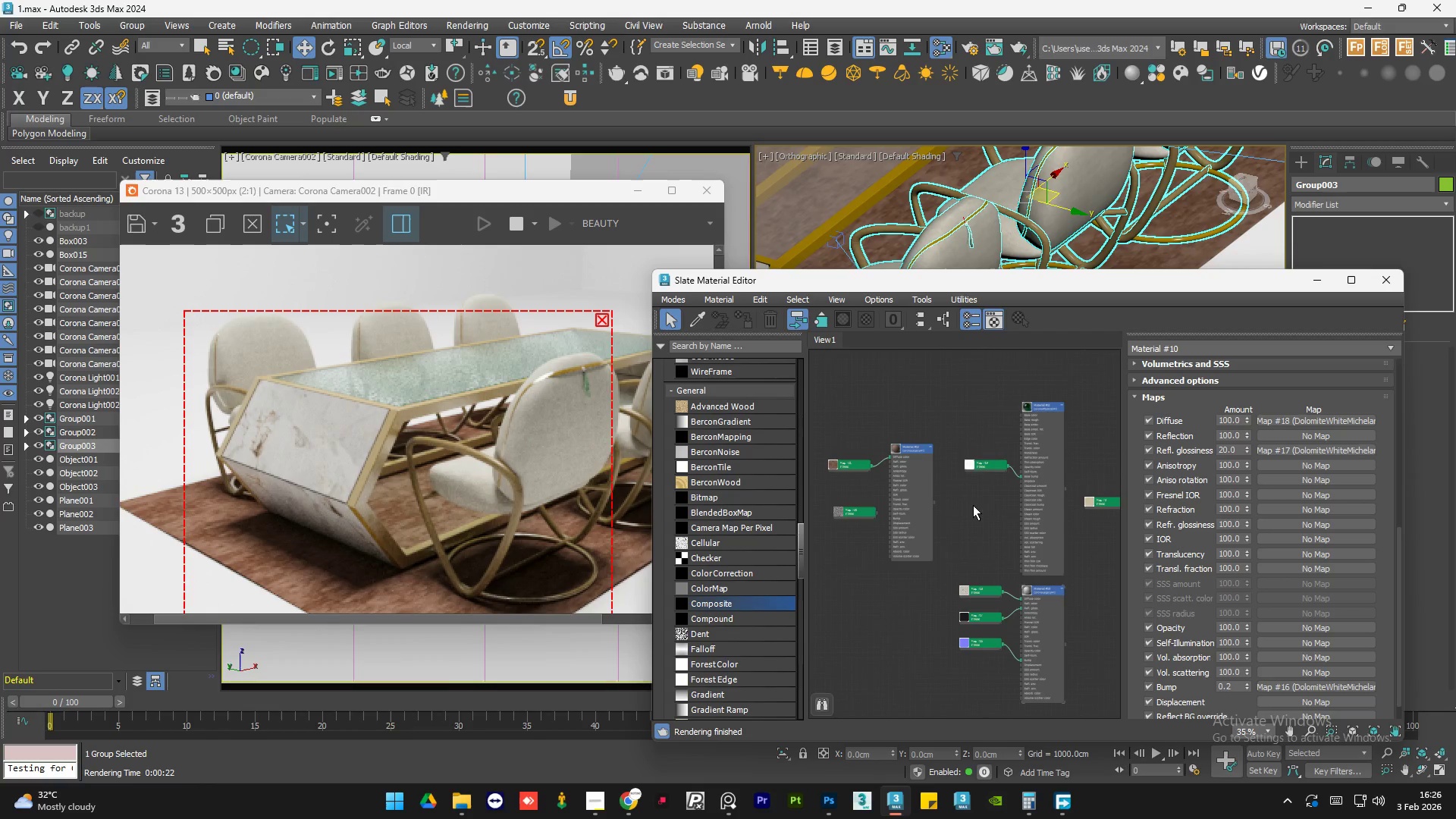 
triple_click([973, 505])
 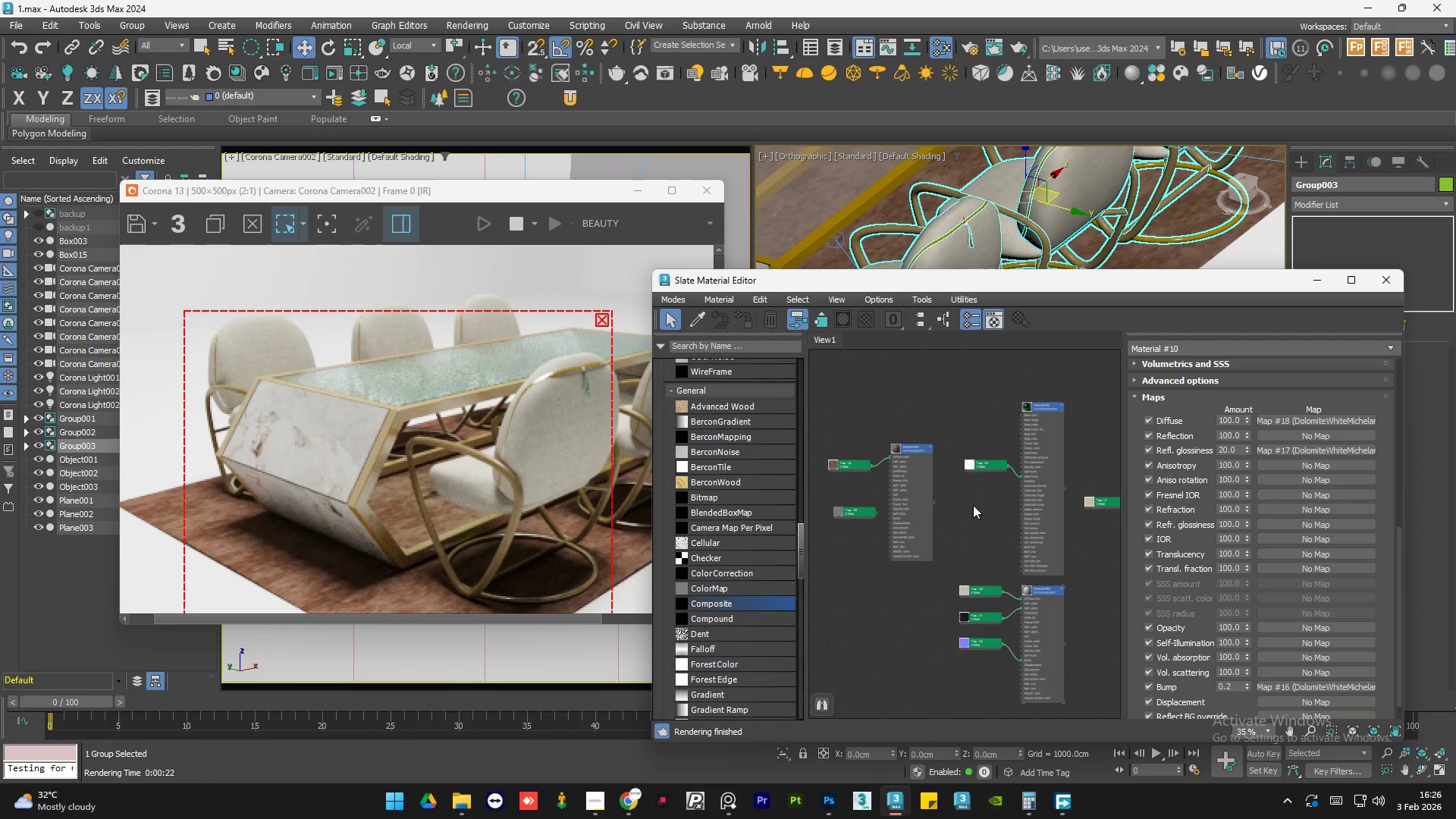 
triple_click([973, 505])
 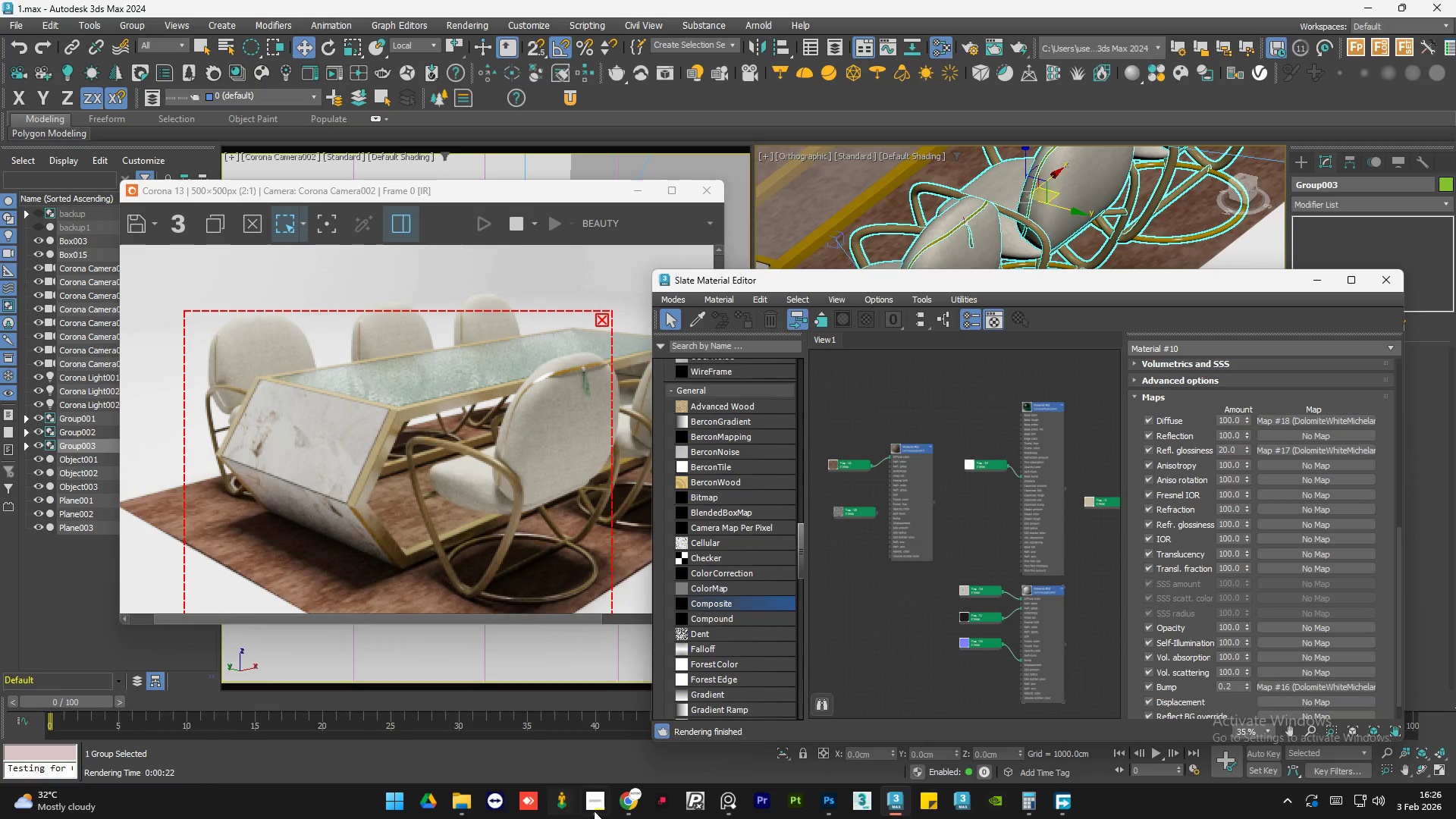 
left_click([594, 811])